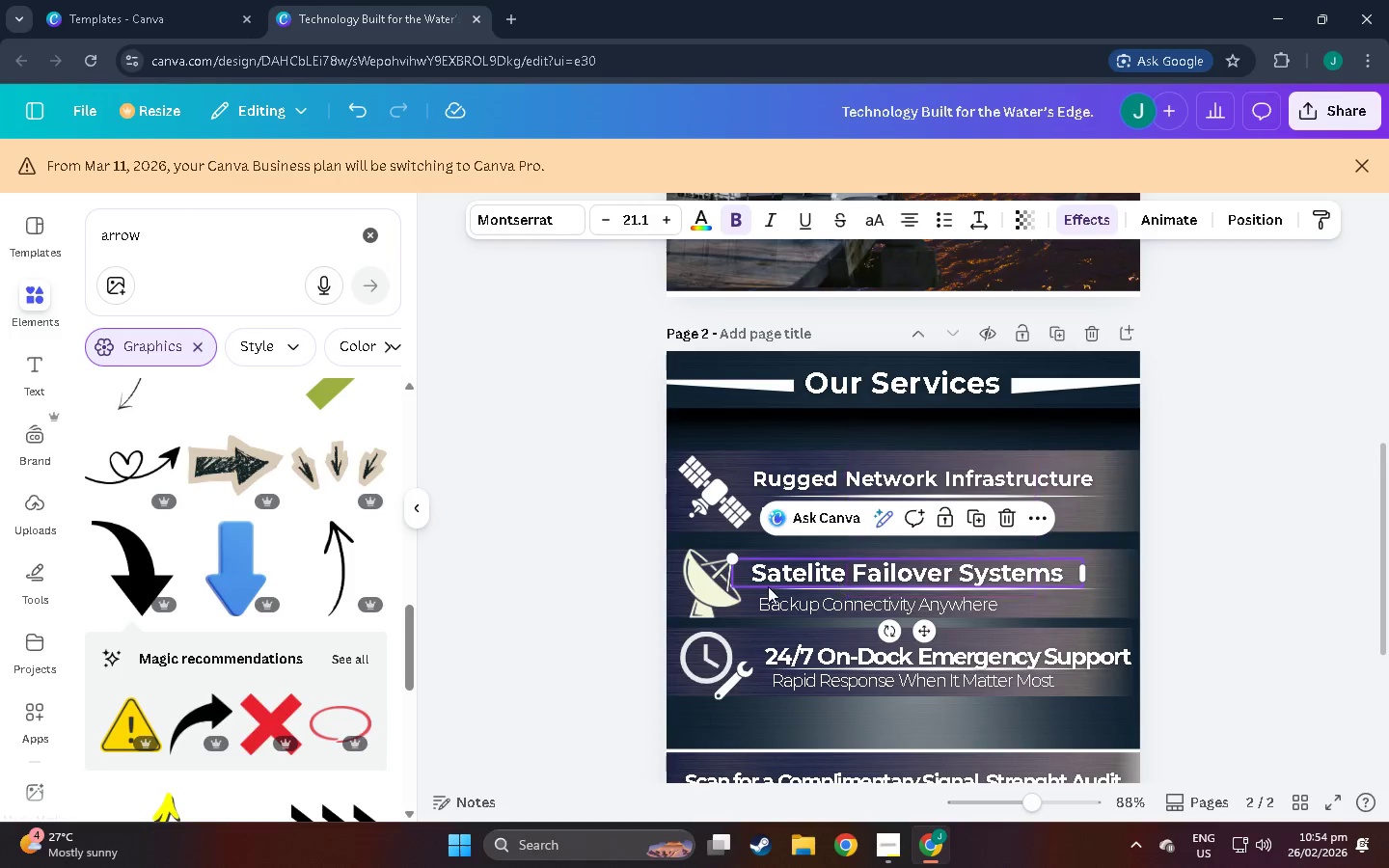 
left_click([776, 575])
 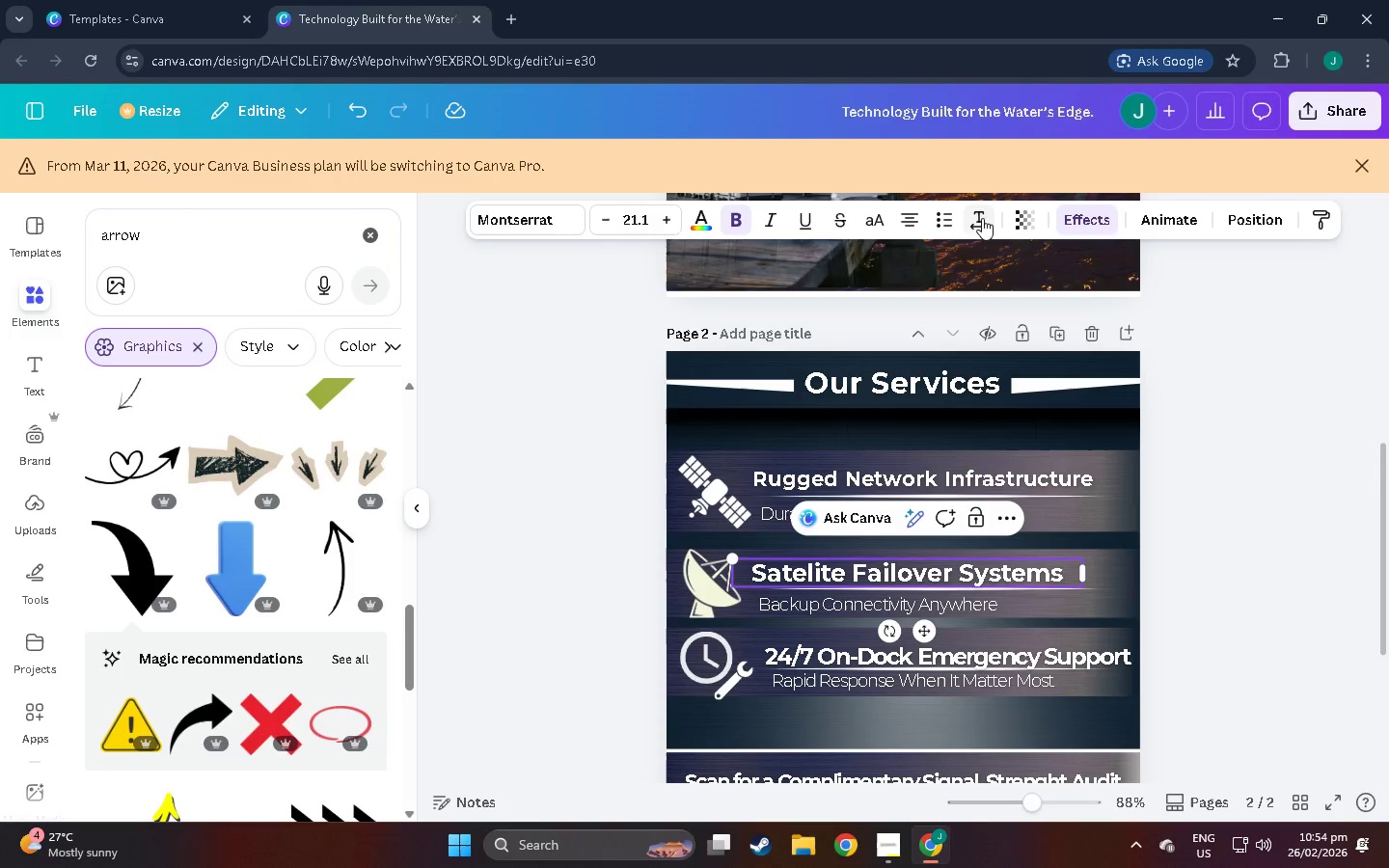 
left_click([981, 213])
 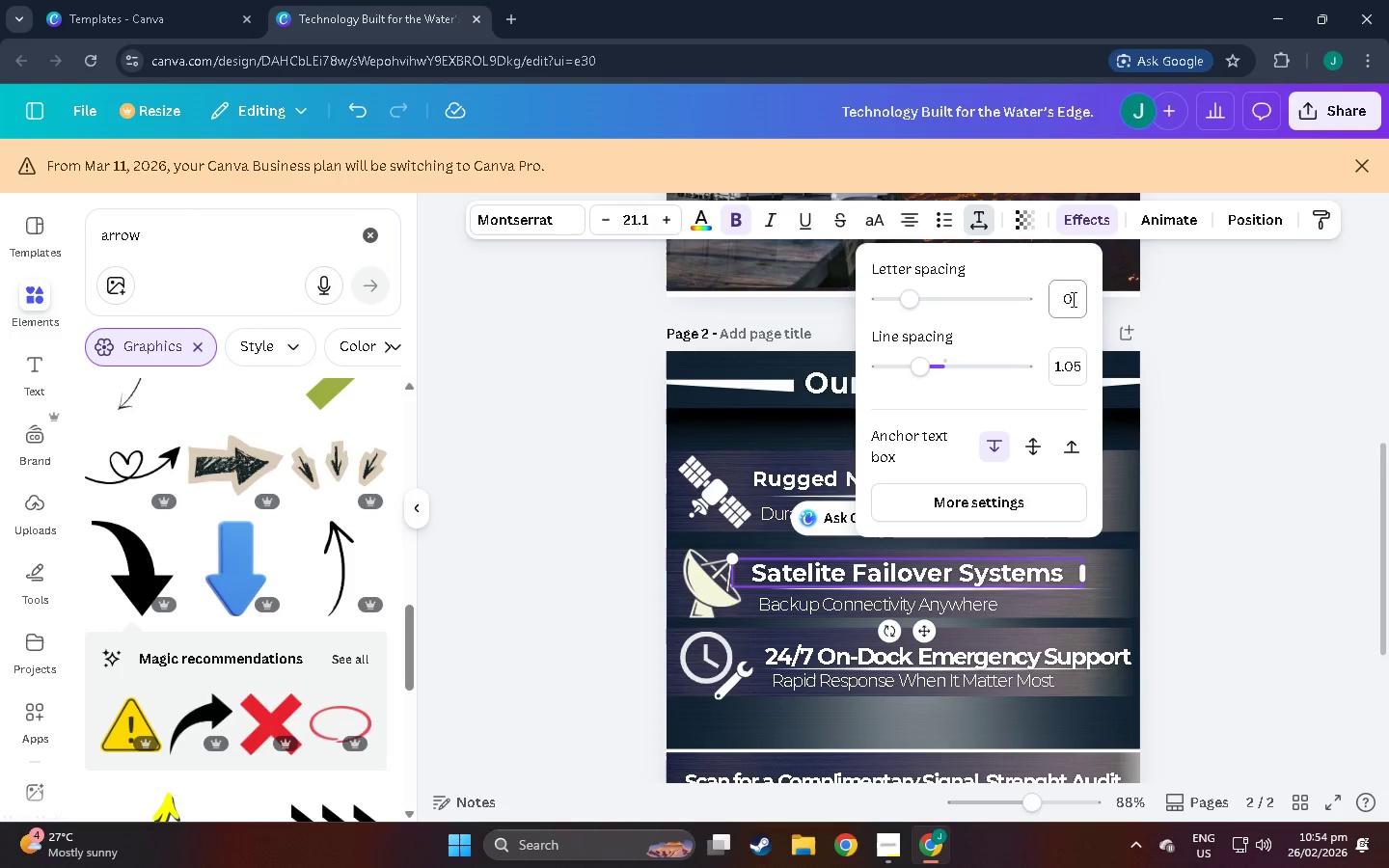 
left_click([1074, 296])
 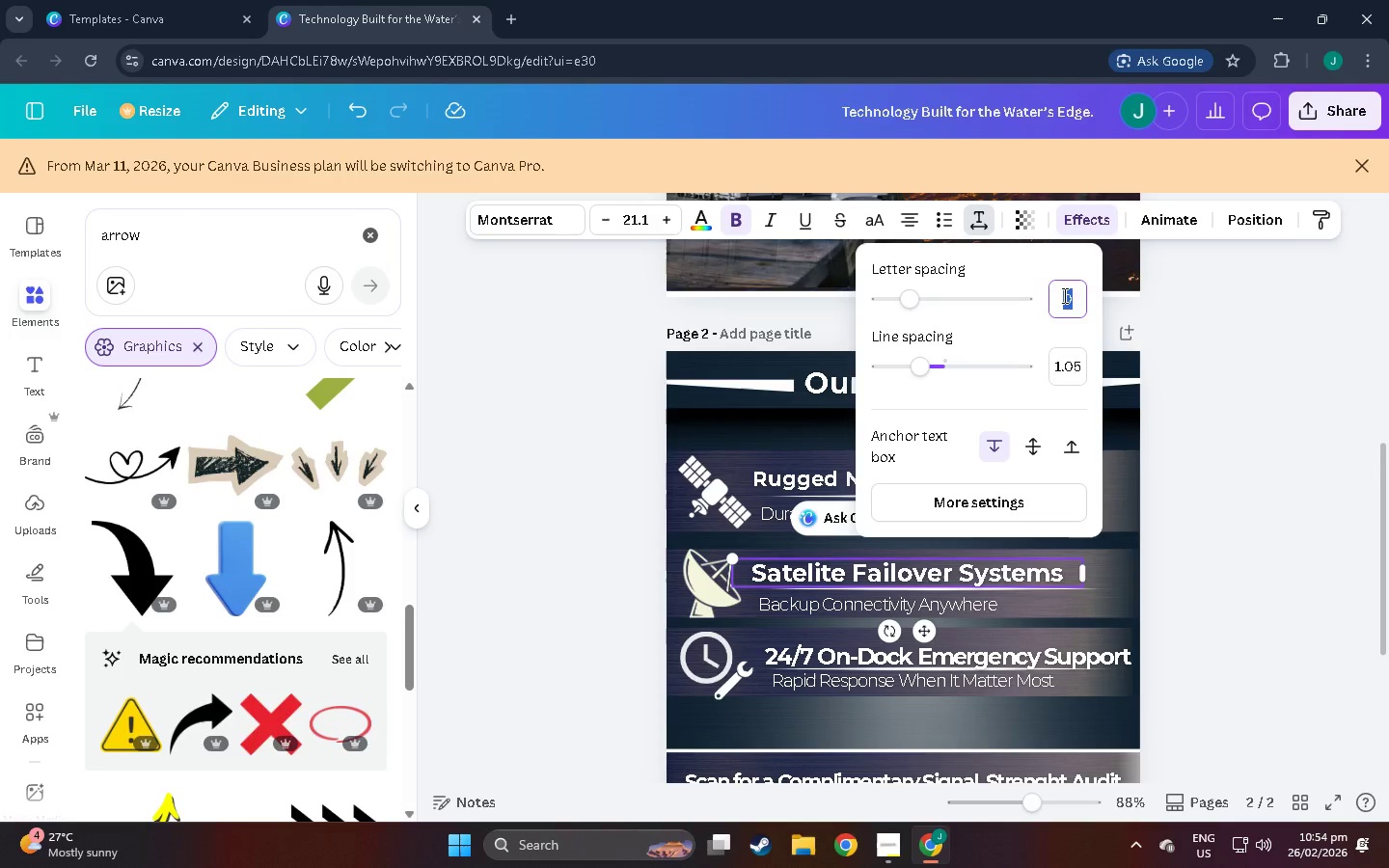 
key(Numpad1)
 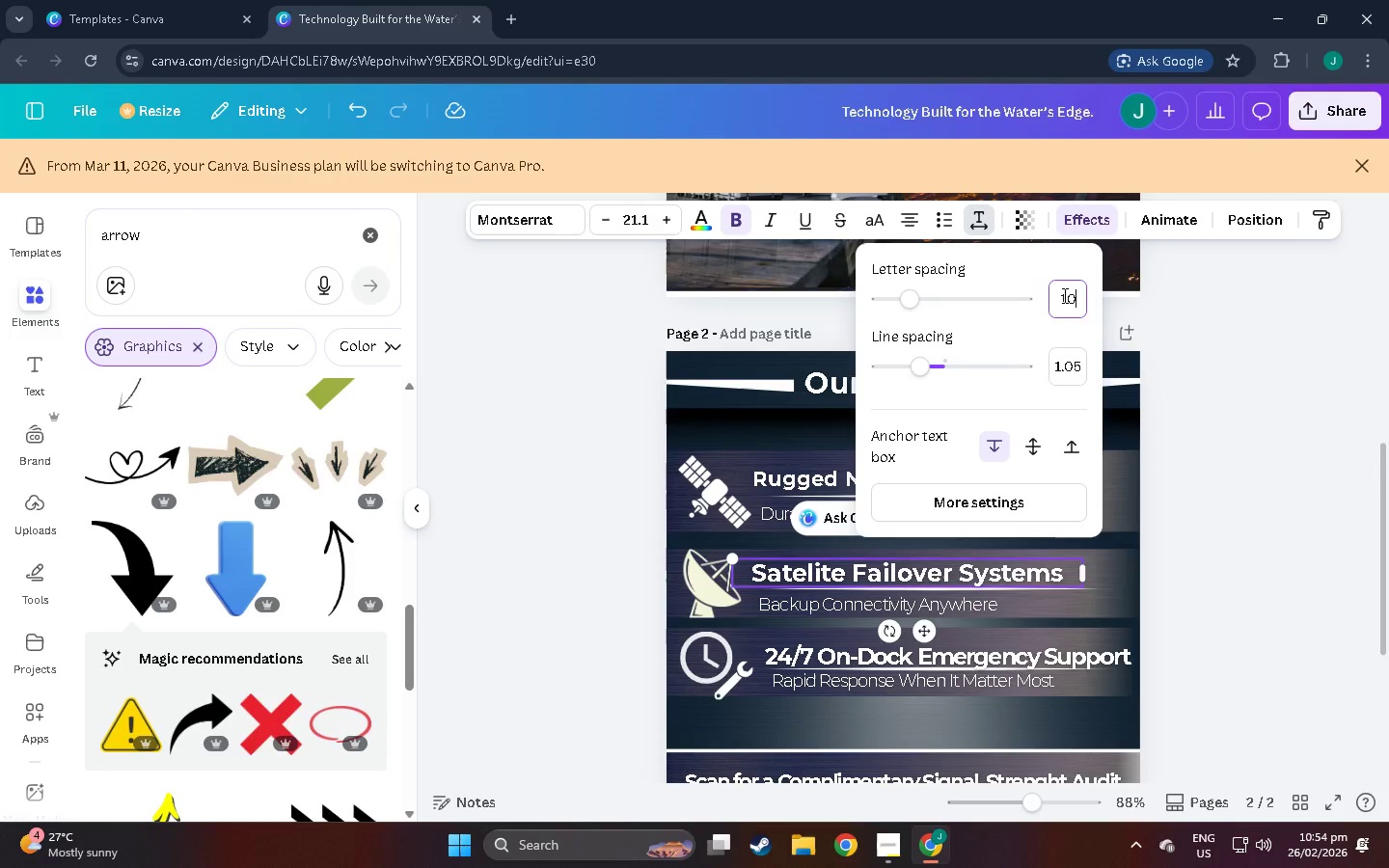 
key(Numpad0)
 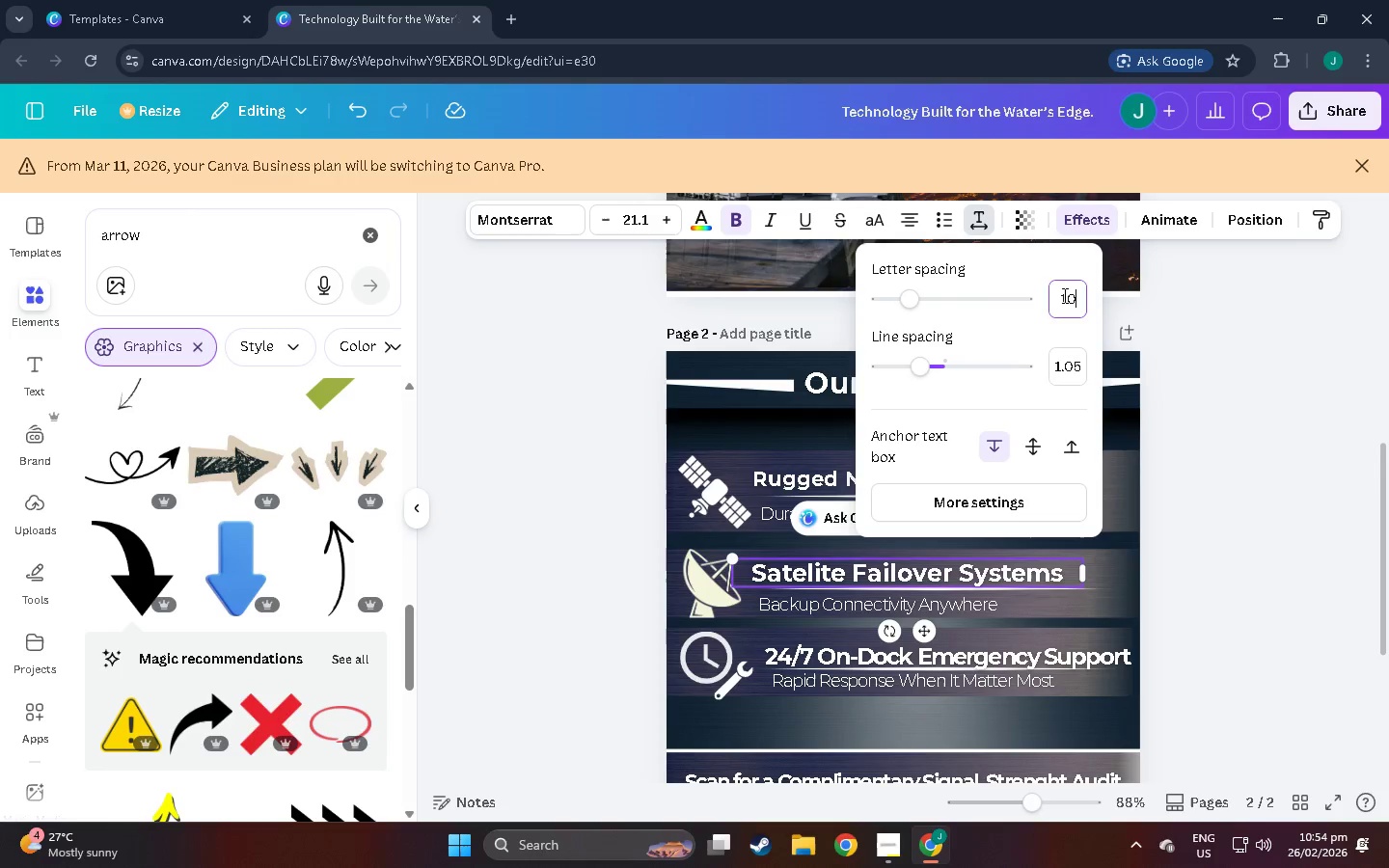 
key(NumpadEnter)
 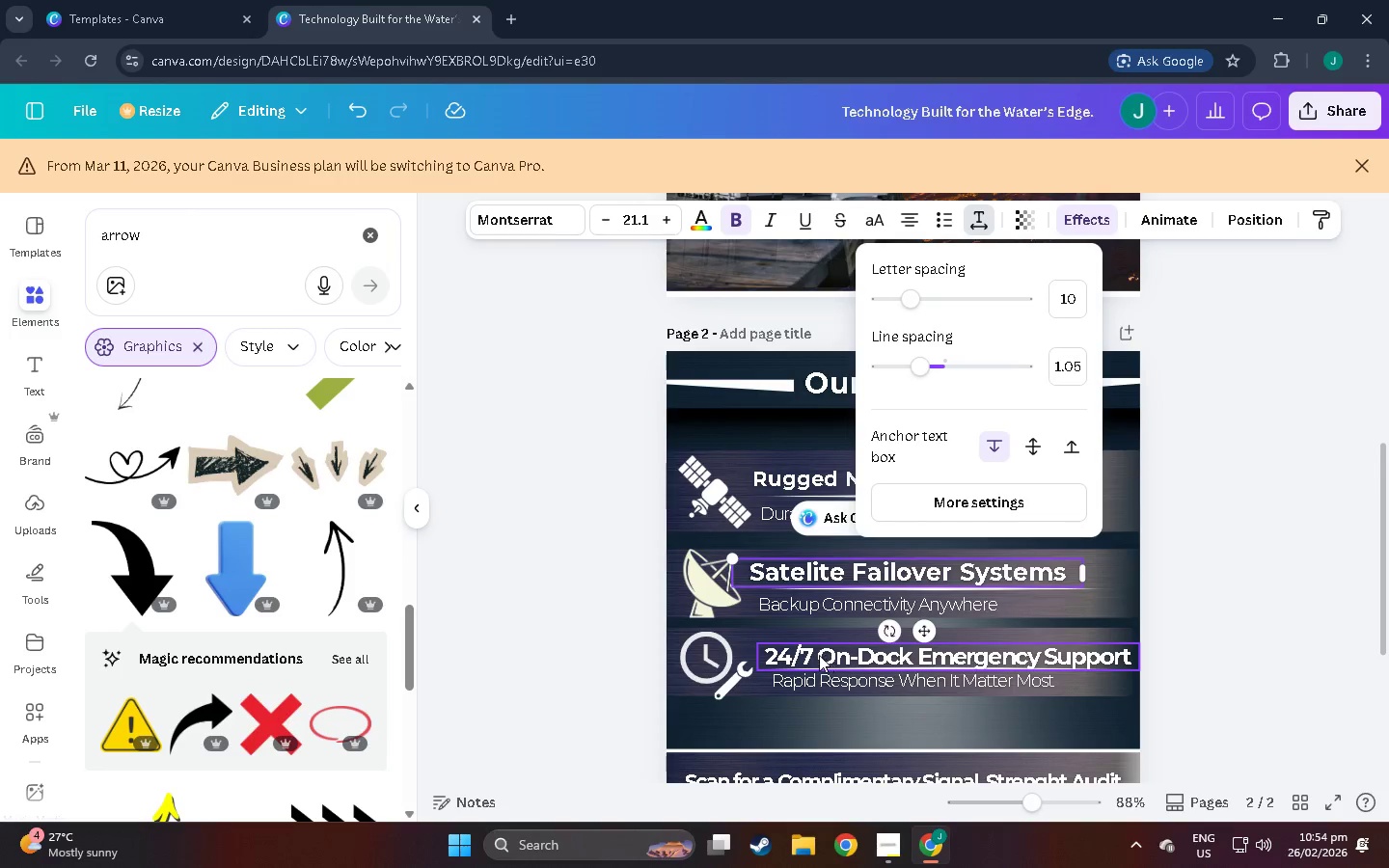 
left_click([818, 655])
 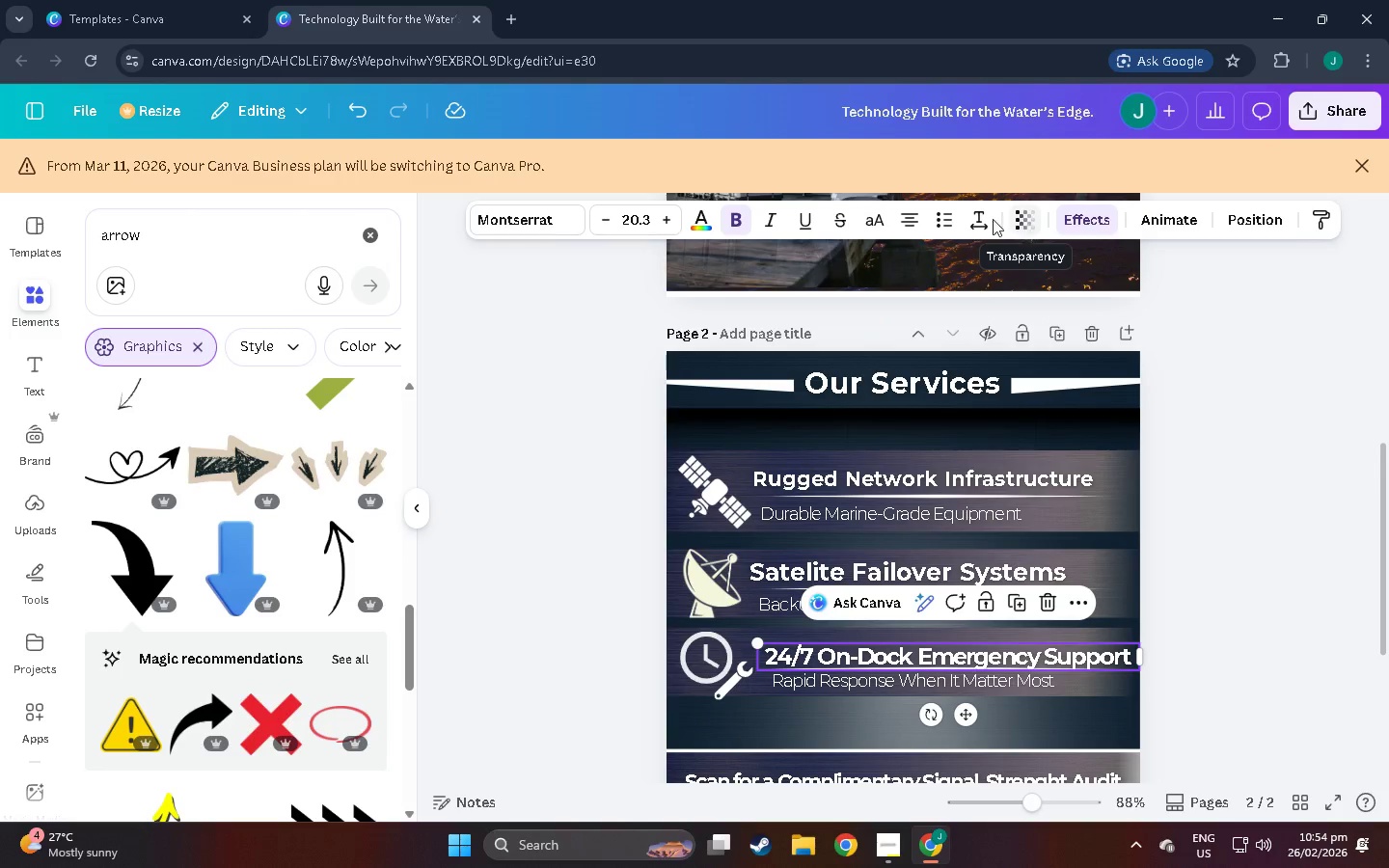 
left_click([986, 218])
 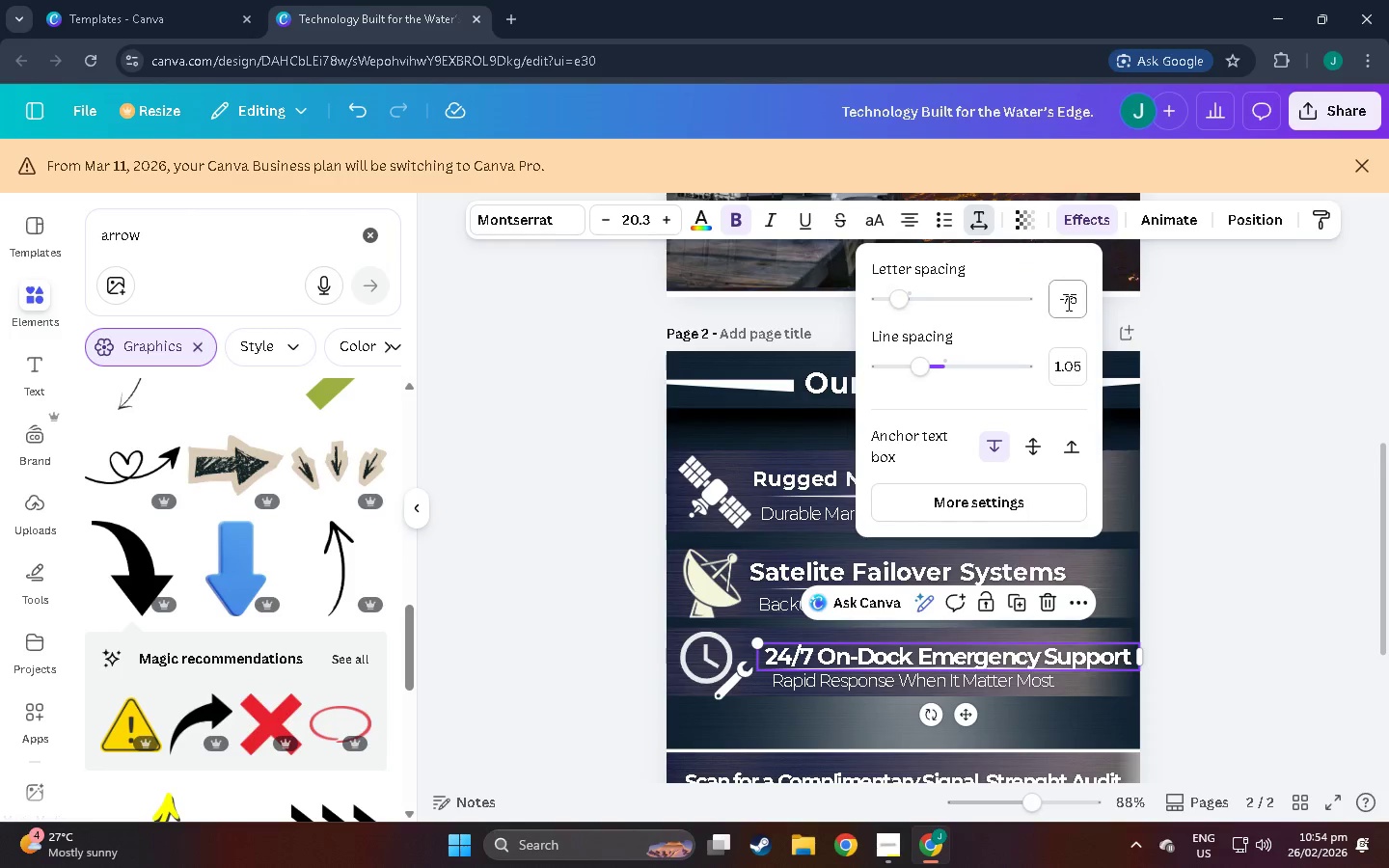 
left_click([1073, 296])
 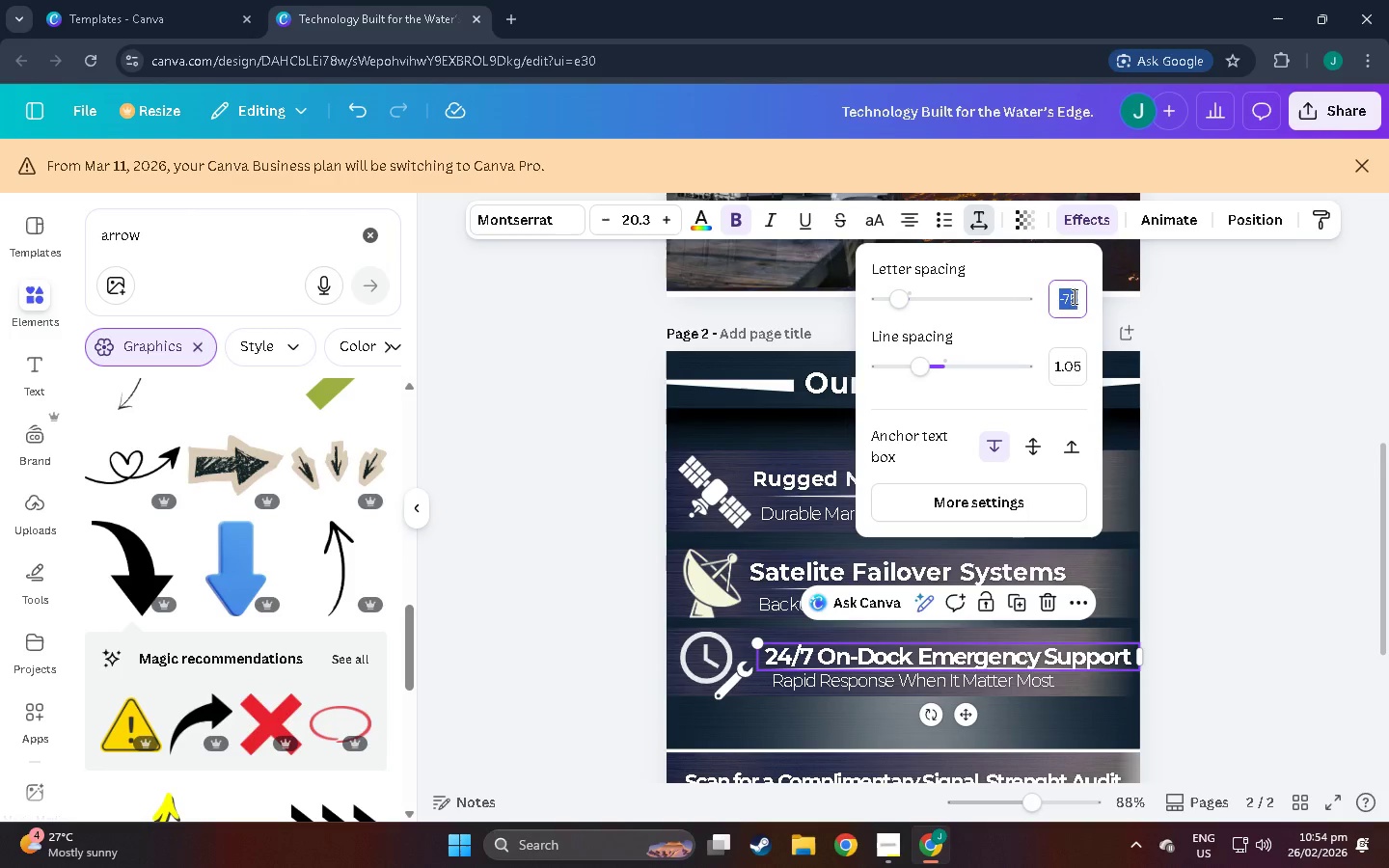 
key(Numpad1)
 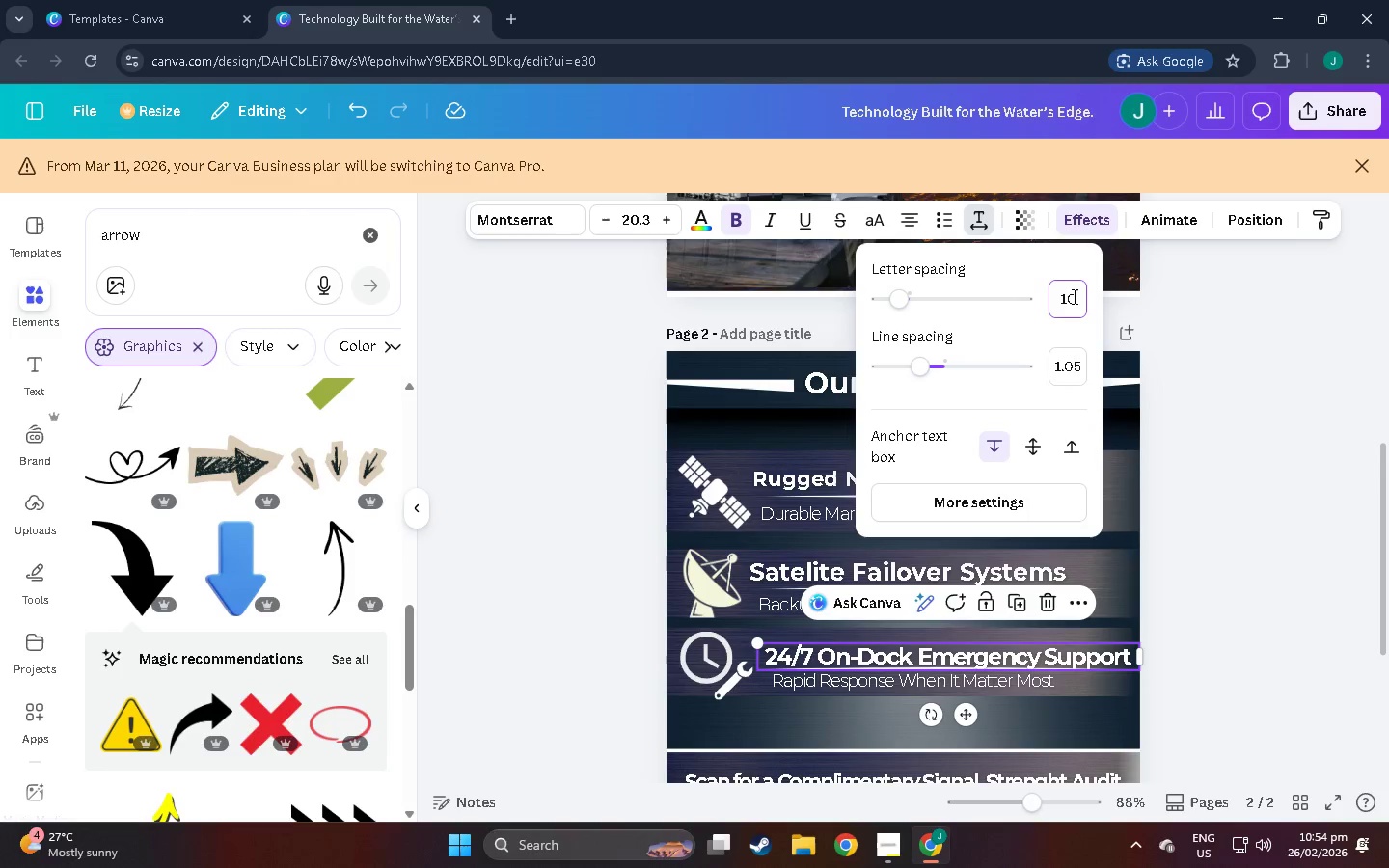 
key(Numpad0)
 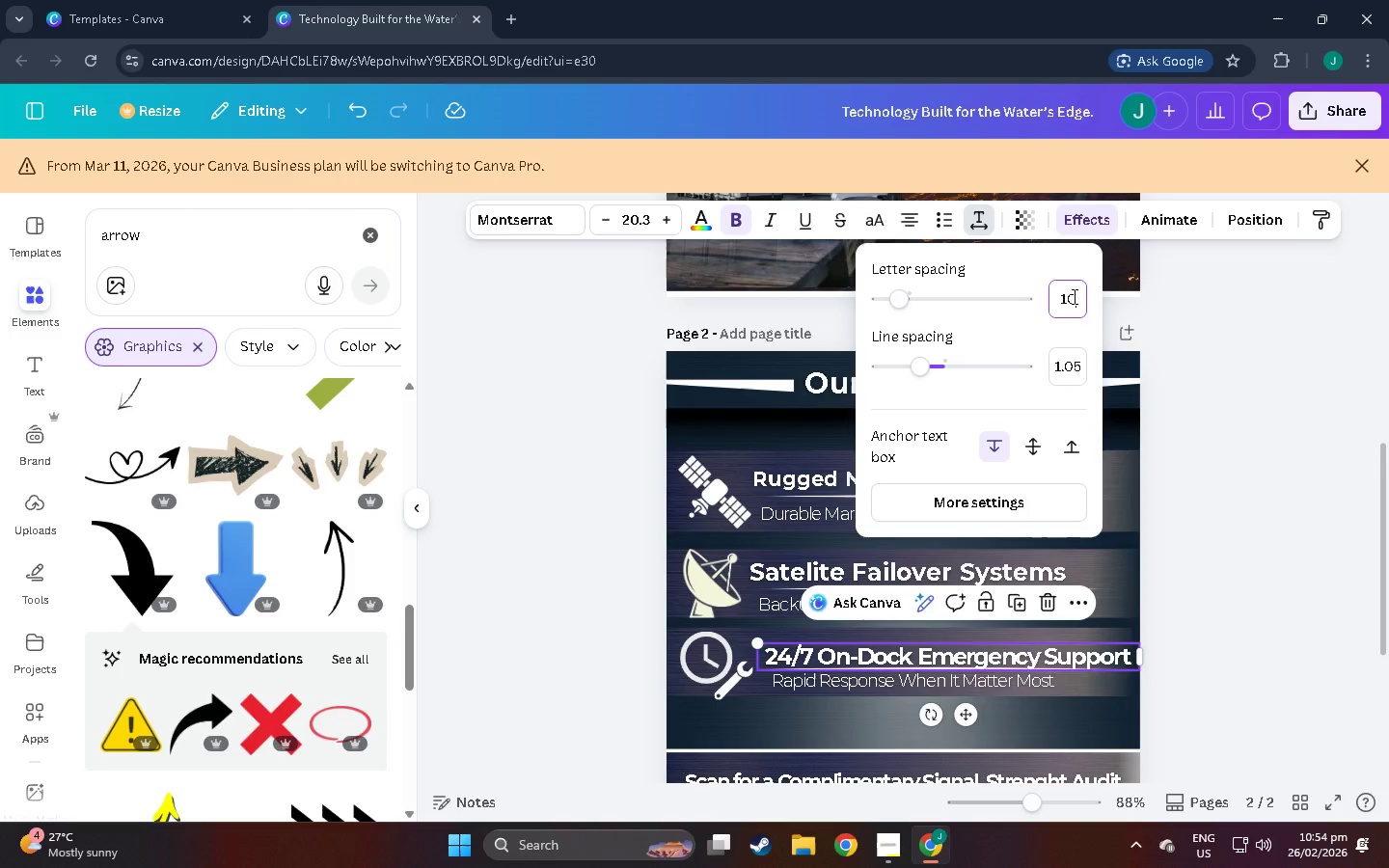 
key(NumpadEnter)
 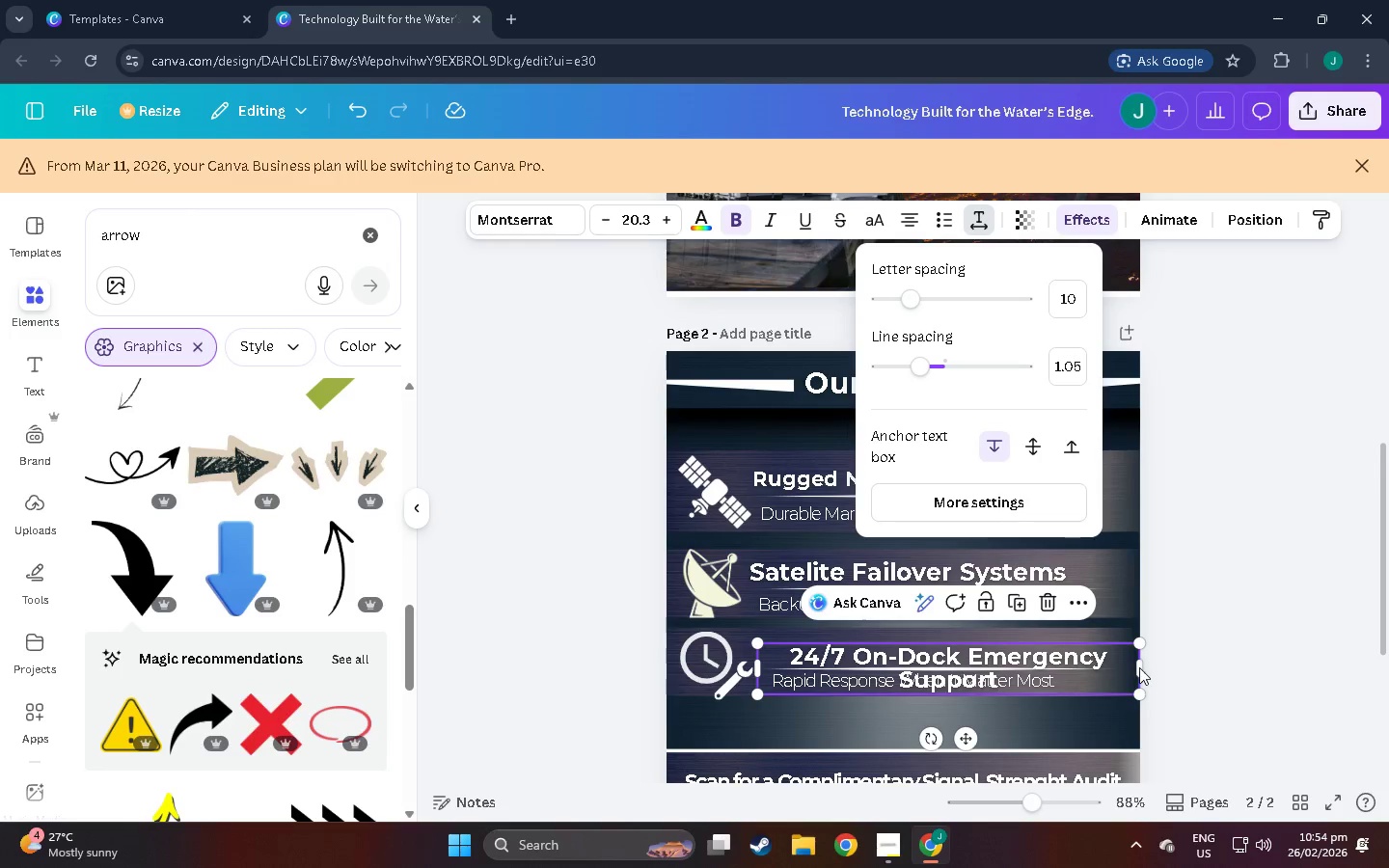 
left_click_drag(start_coordinate=[1140, 667], to_coordinate=[1183, 665])
 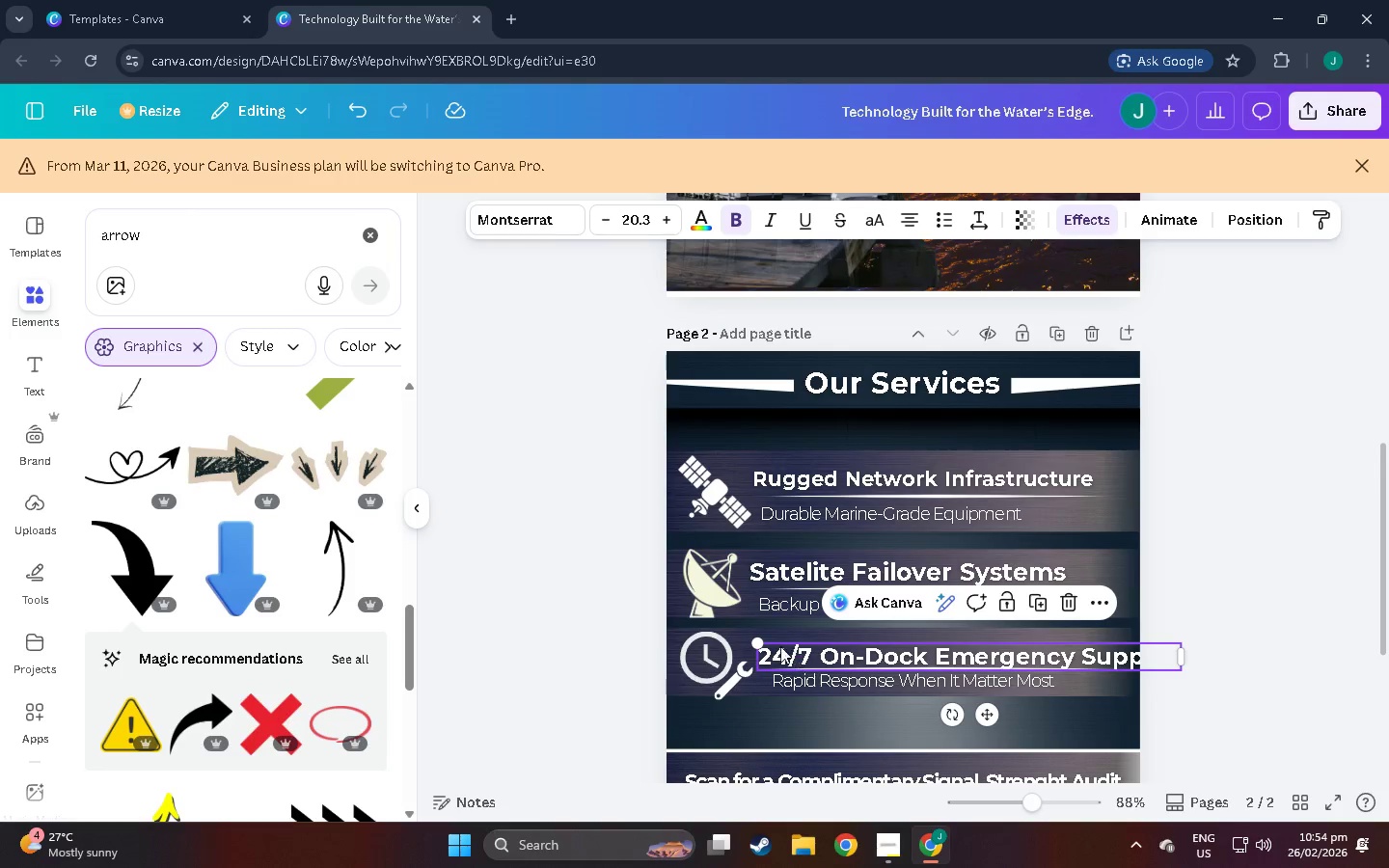 
left_click_drag(start_coordinate=[758, 640], to_coordinate=[798, 651])
 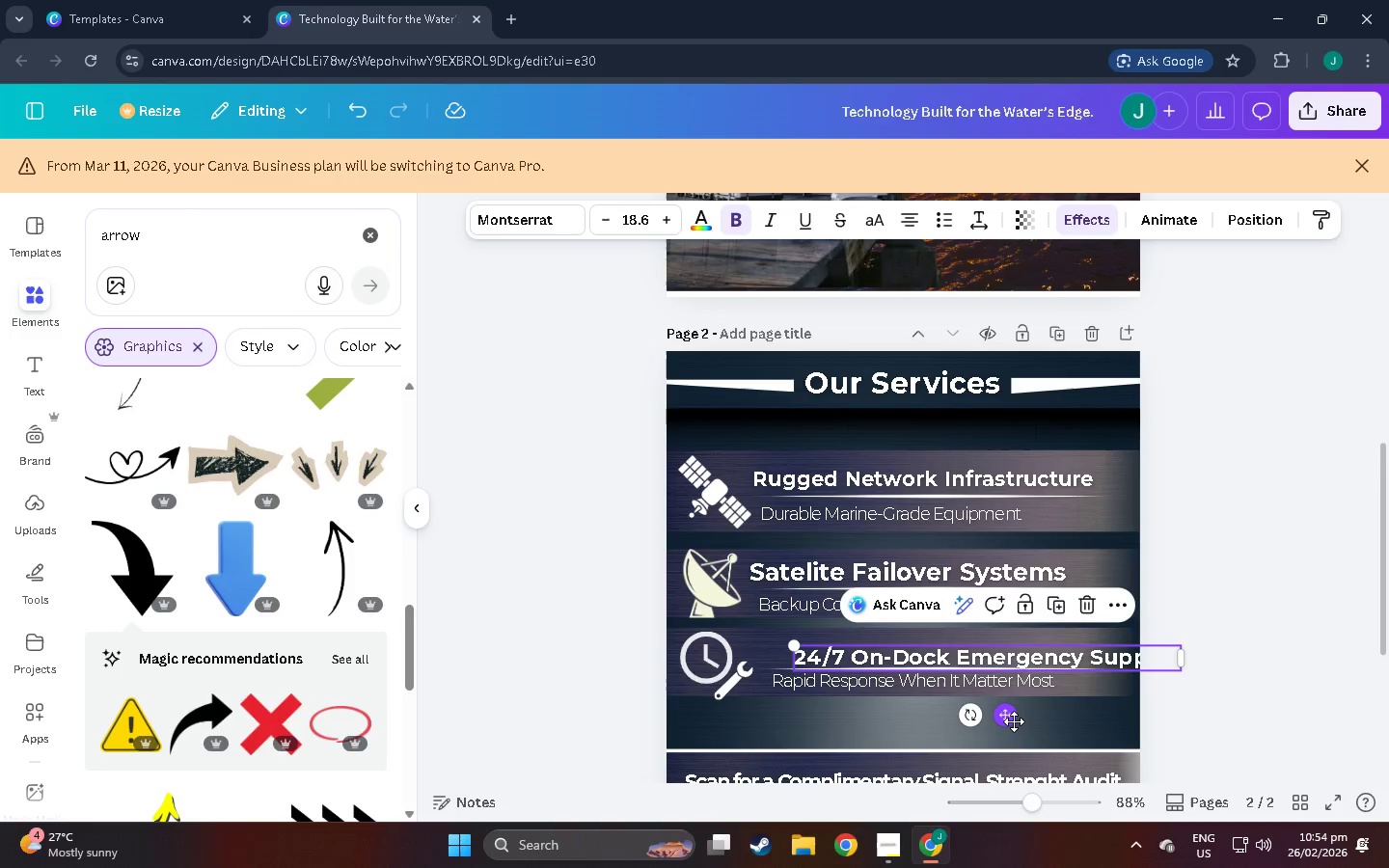 
left_click_drag(start_coordinate=[1014, 721], to_coordinate=[960, 714])
 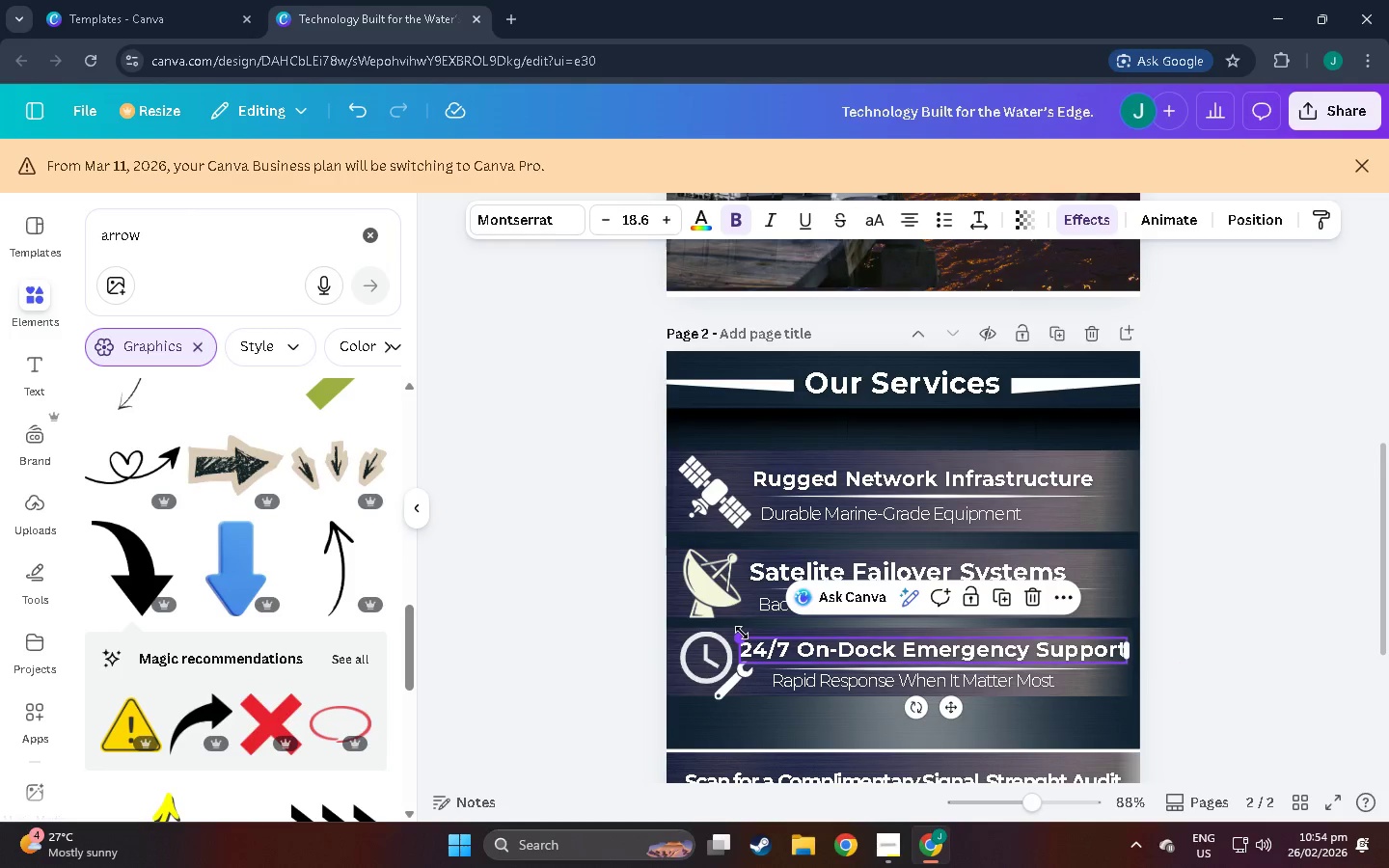 
left_click_drag(start_coordinate=[743, 633], to_coordinate=[775, 642])
 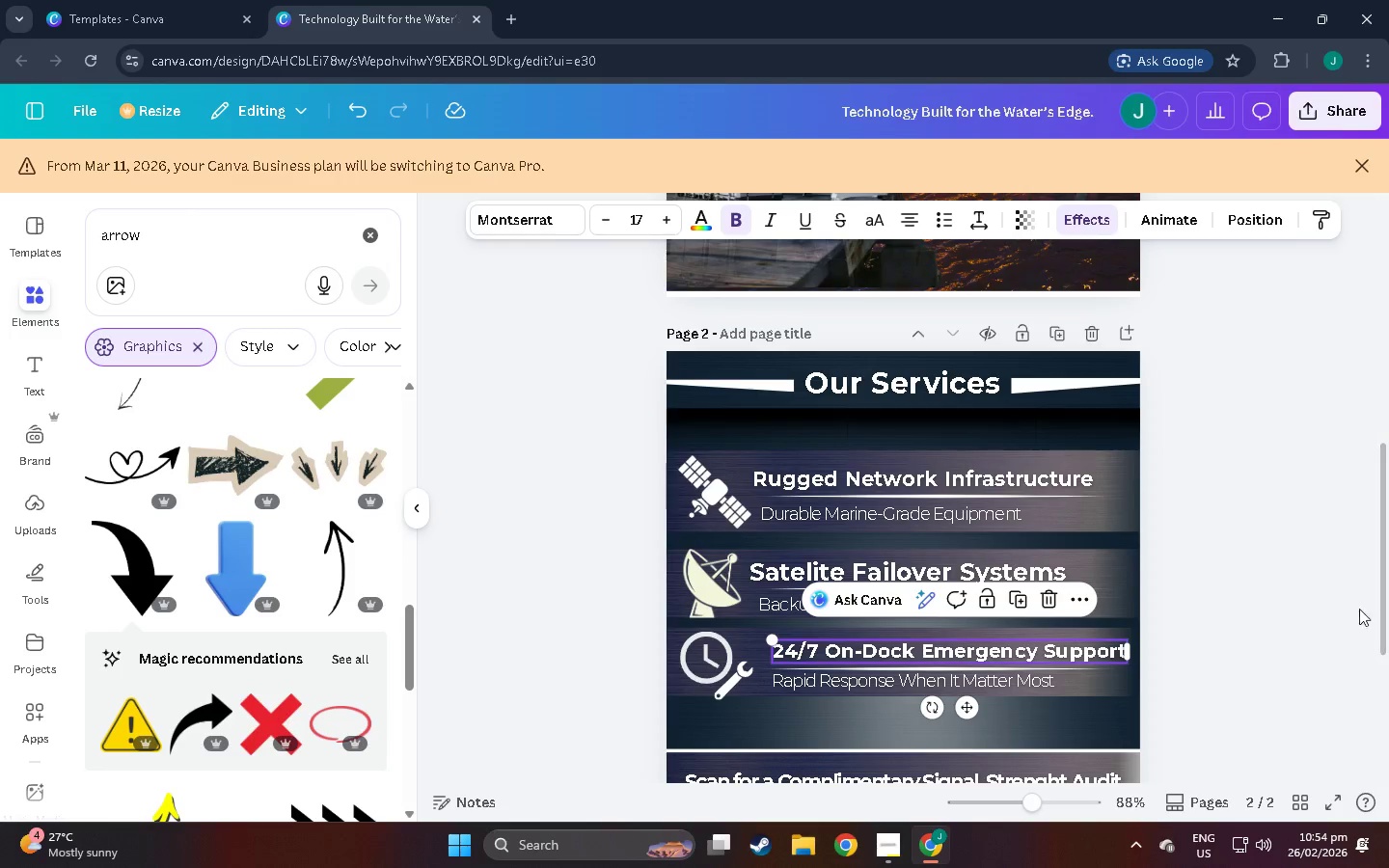 
double_click([1329, 606])
 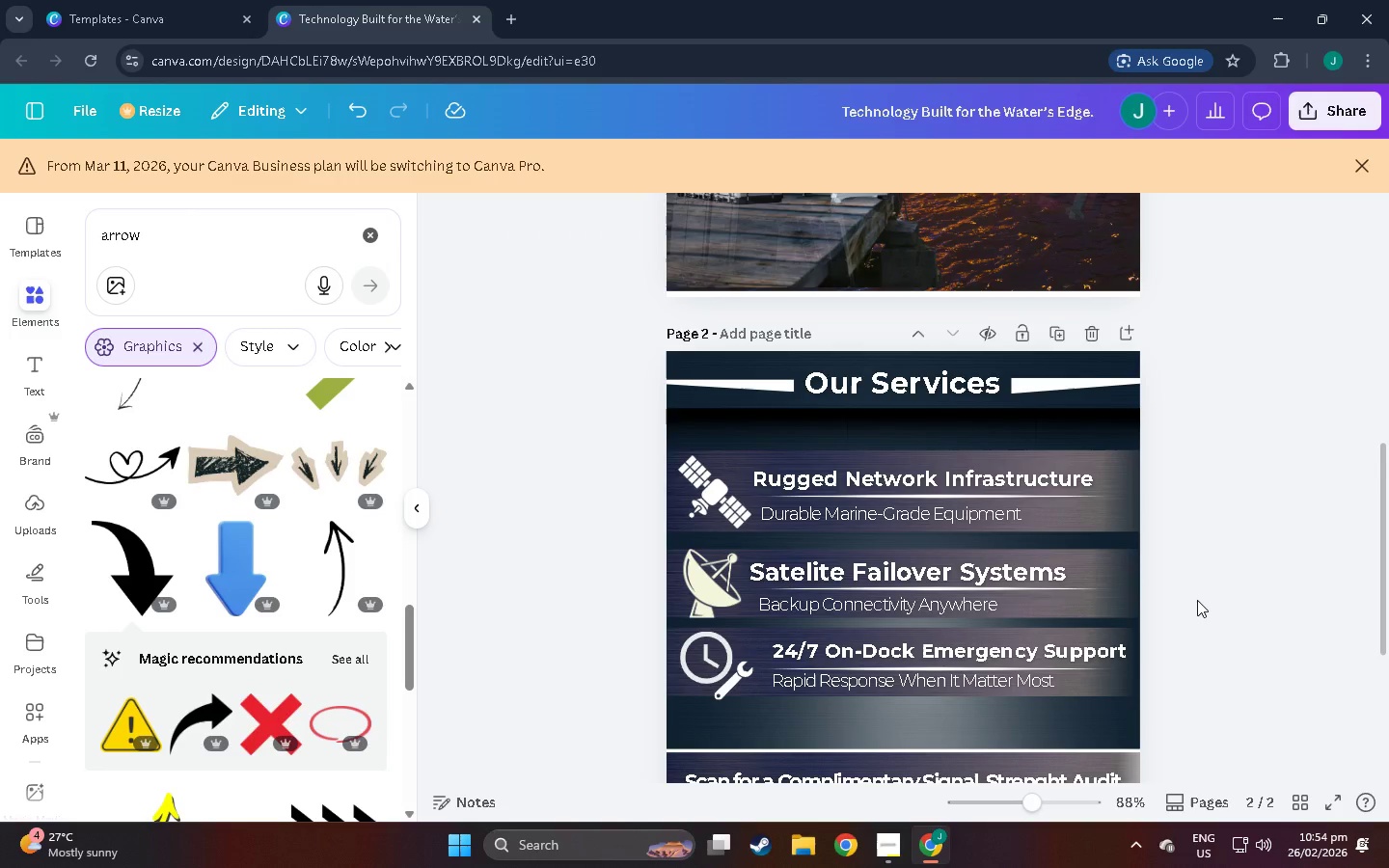 
scroll: coordinate [897, 638], scroll_direction: down, amount: 5.0
 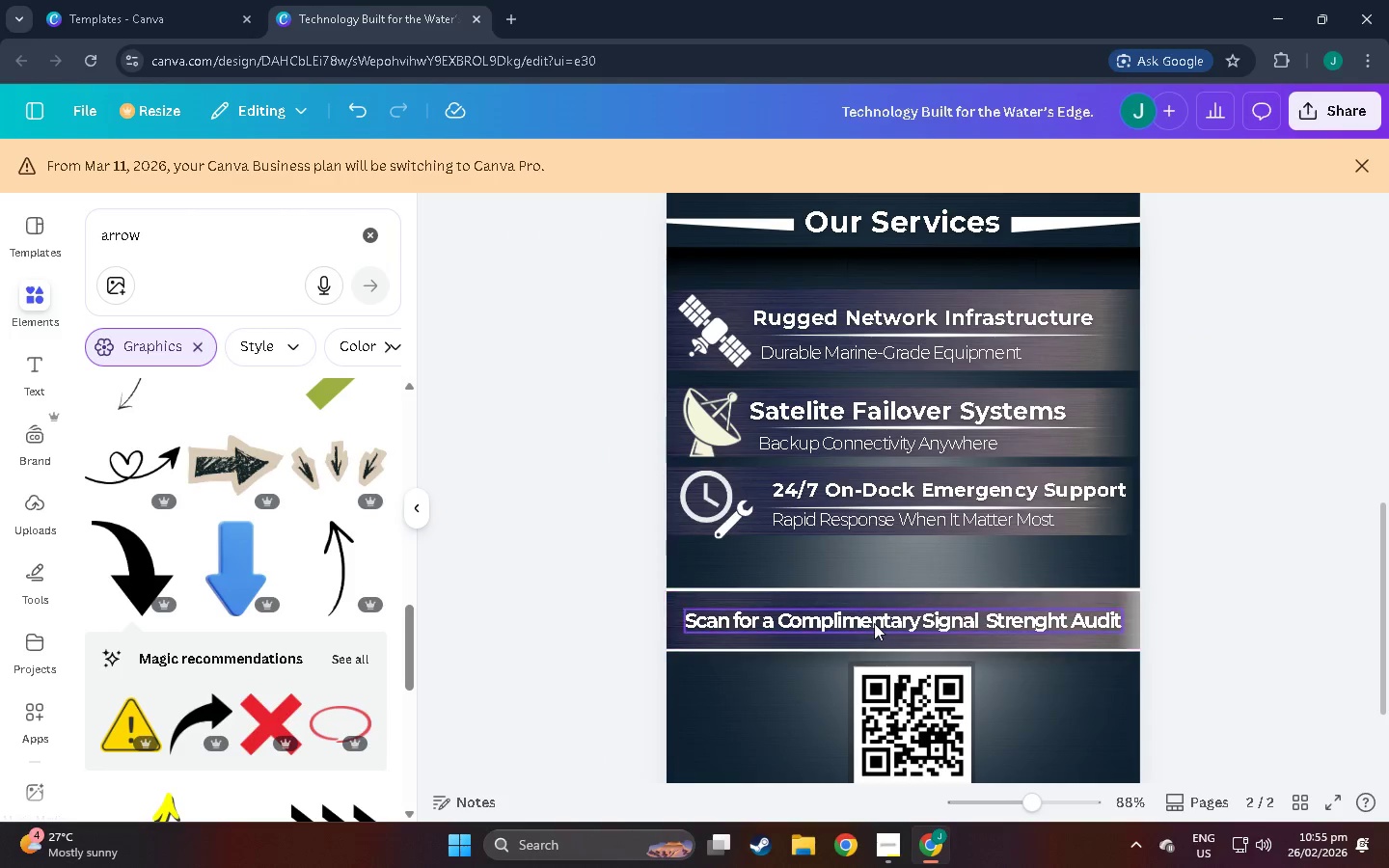 
left_click([874, 623])
 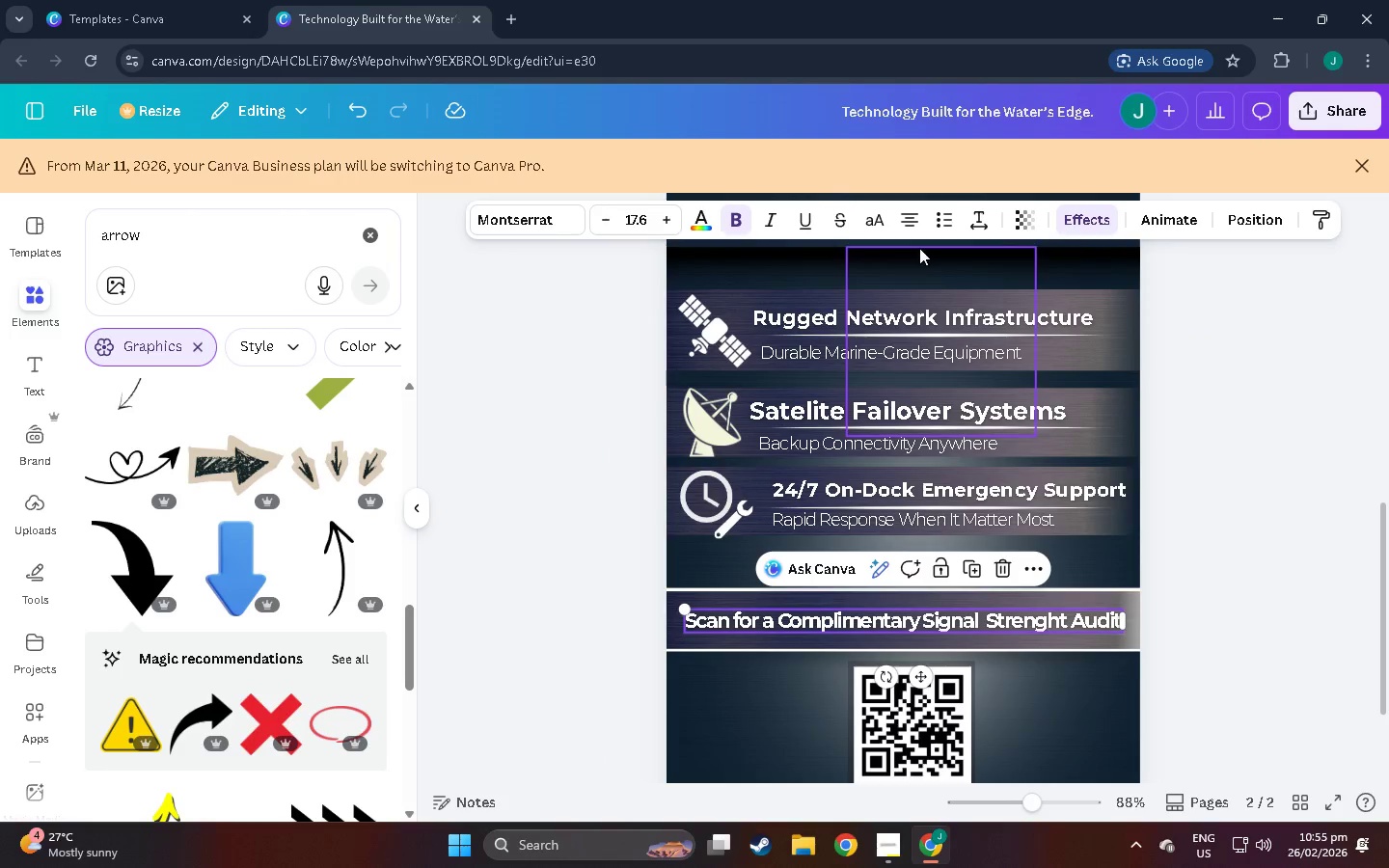 
mouse_move([986, 219])
 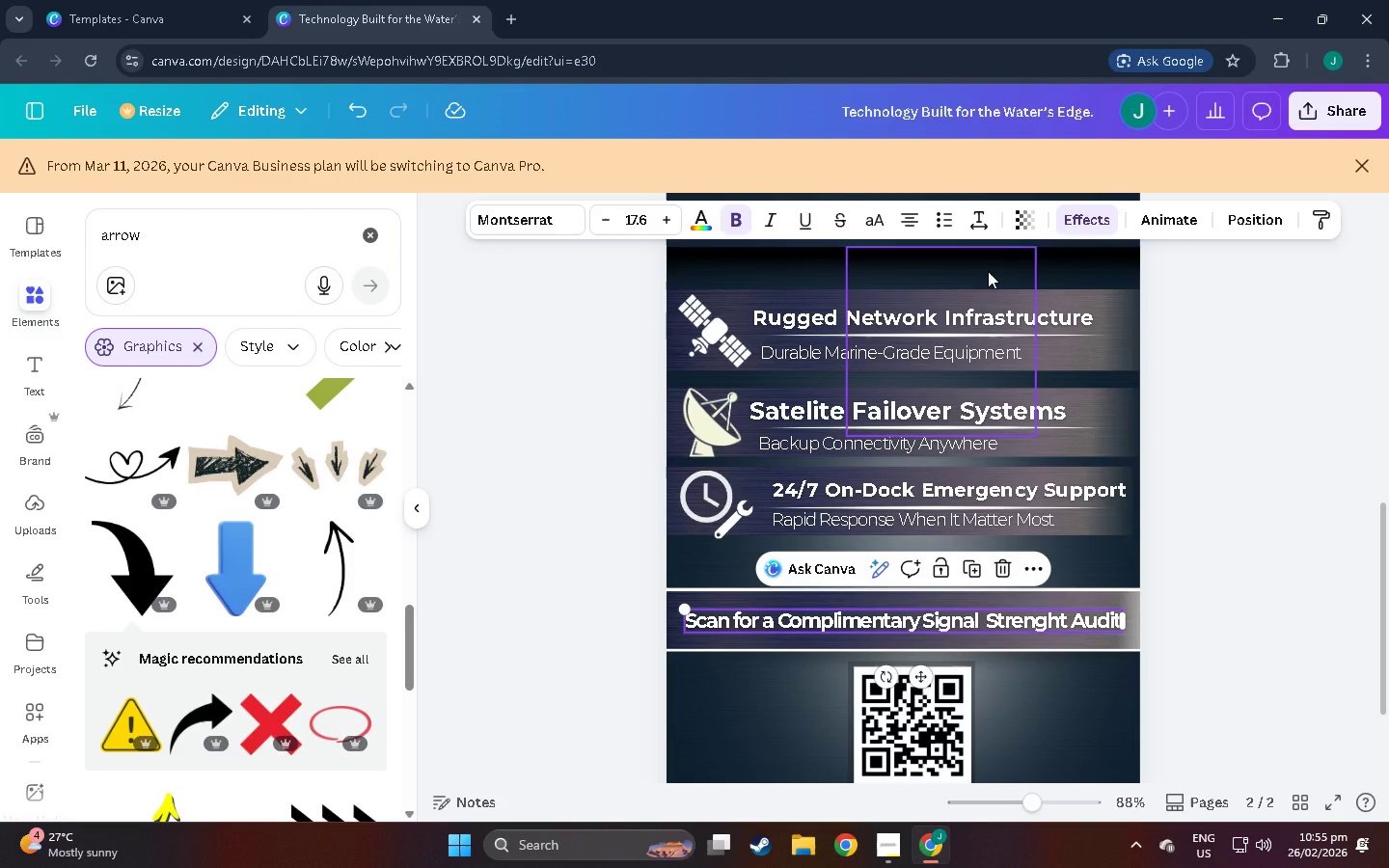 
wait(11.67)
 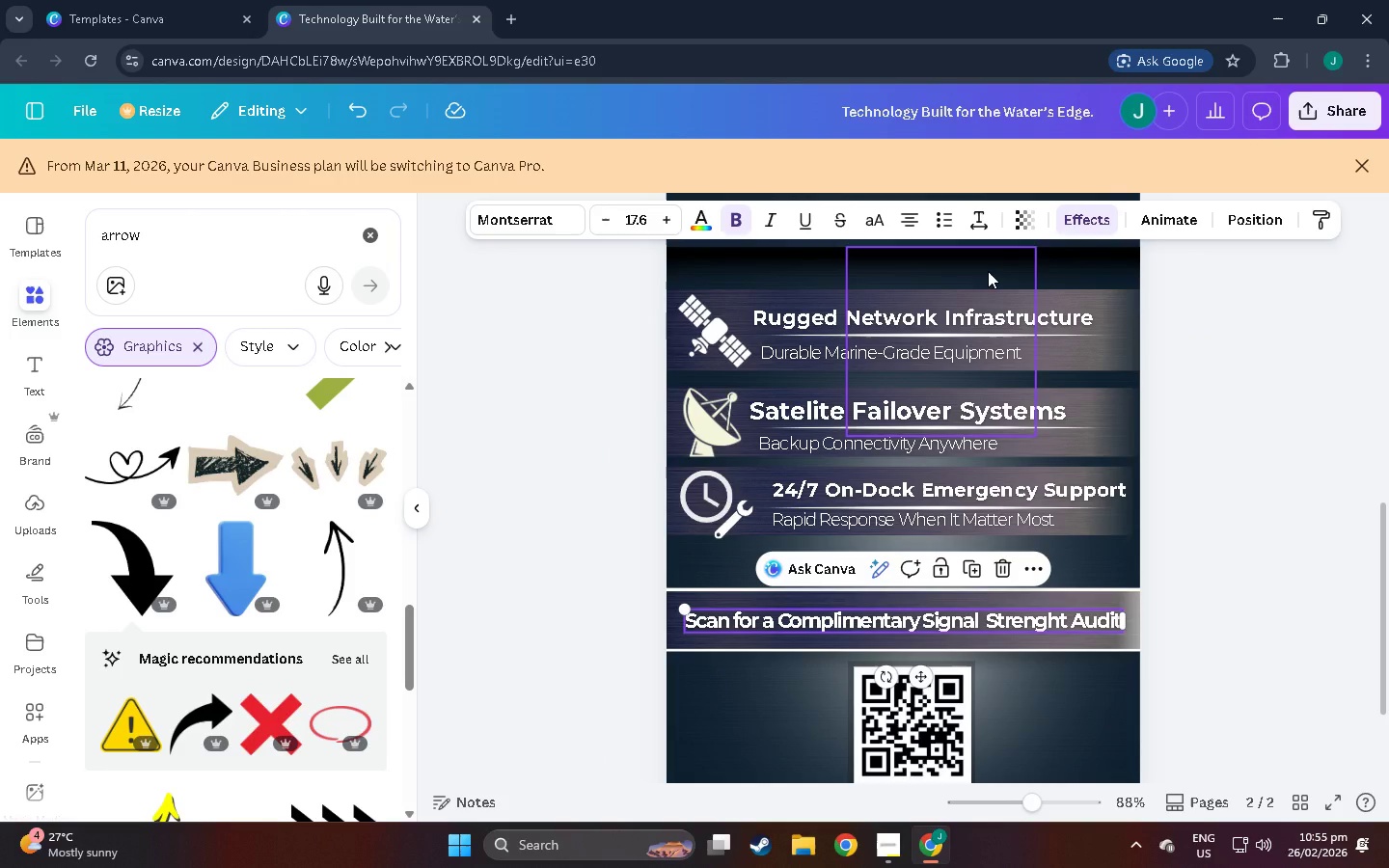 
scroll: coordinate [861, 410], scroll_direction: down, amount: 11.0
 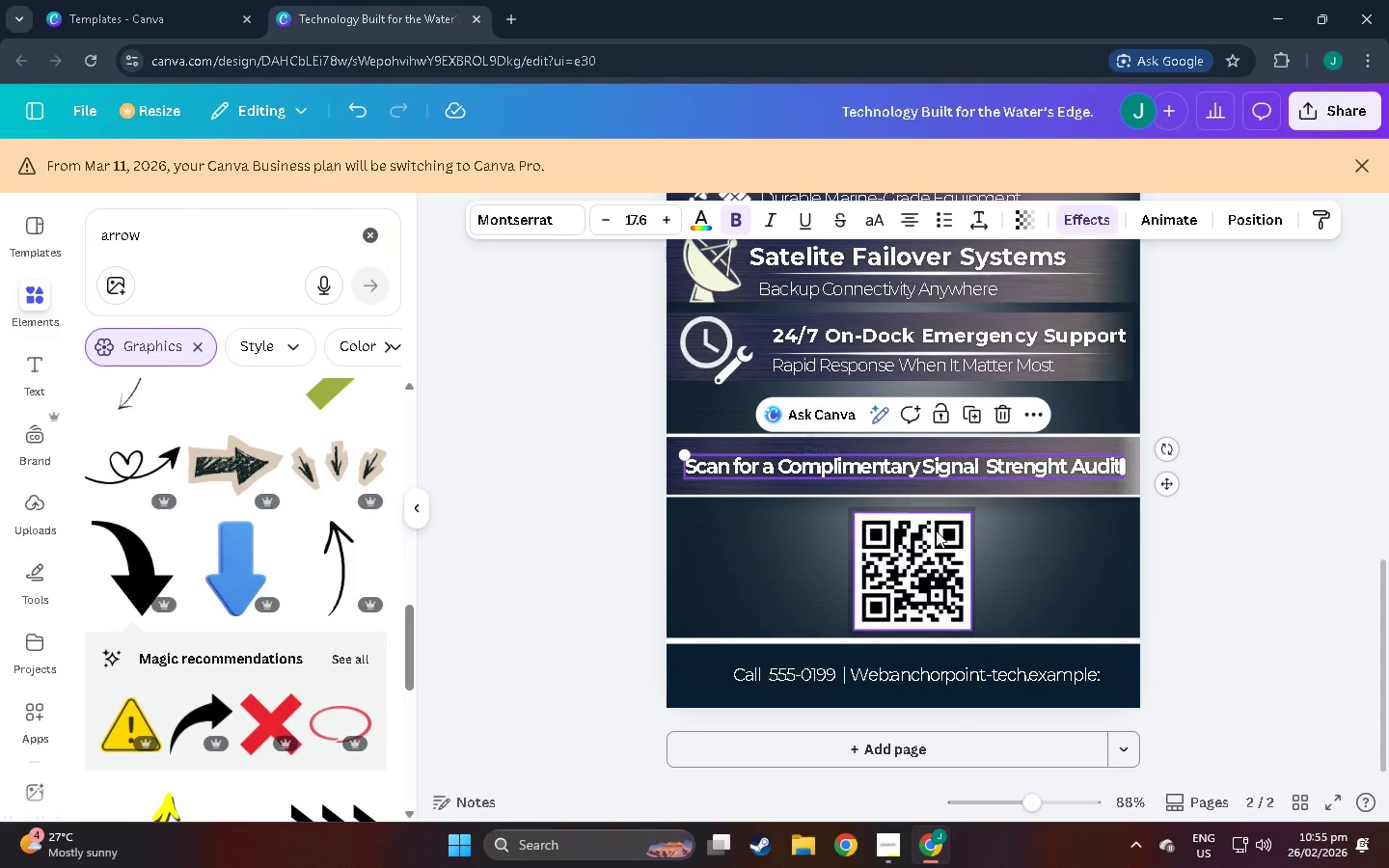 
scroll: coordinate [1063, 537], scroll_direction: up, amount: 25.0
 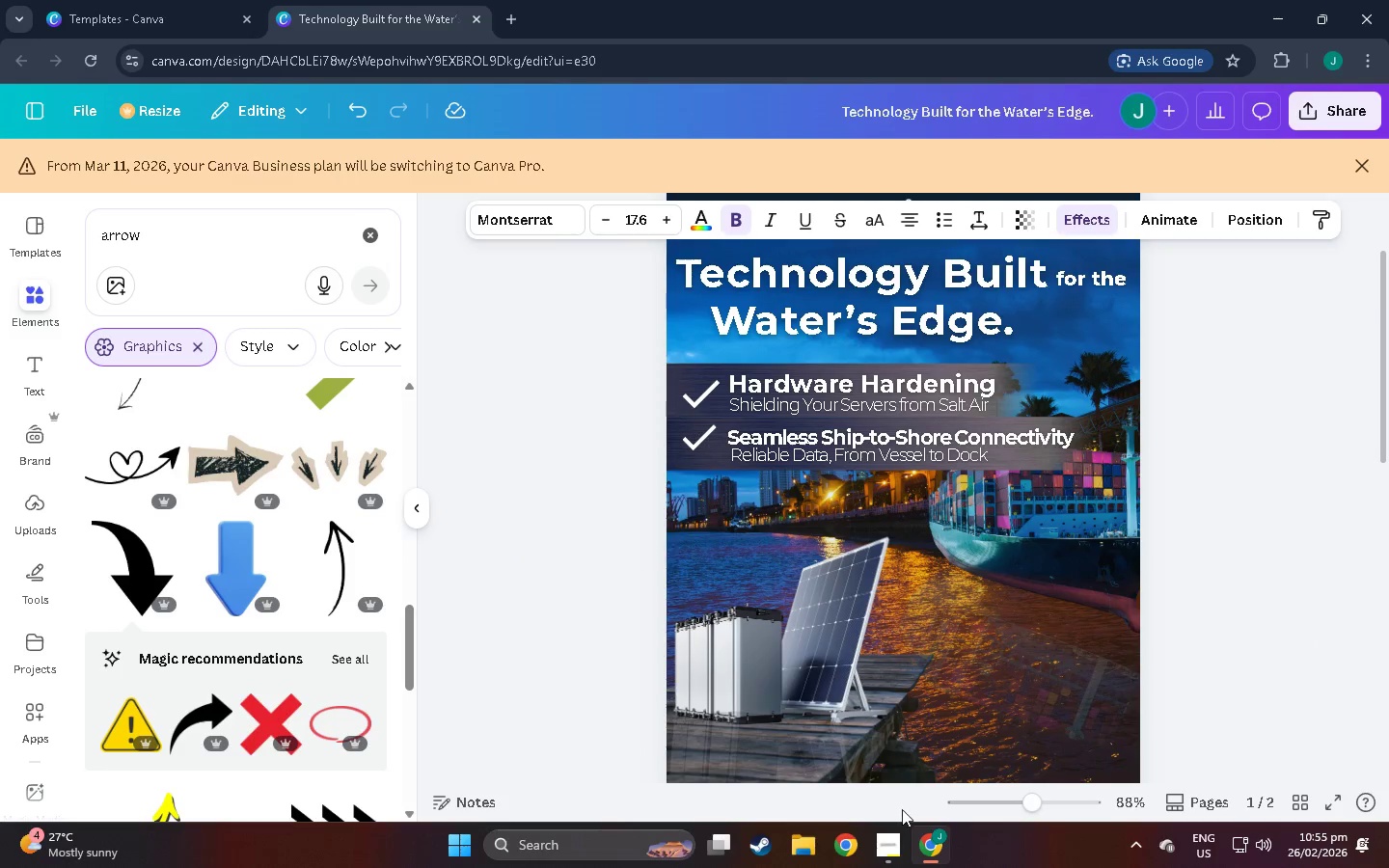 
left_click([895, 839])